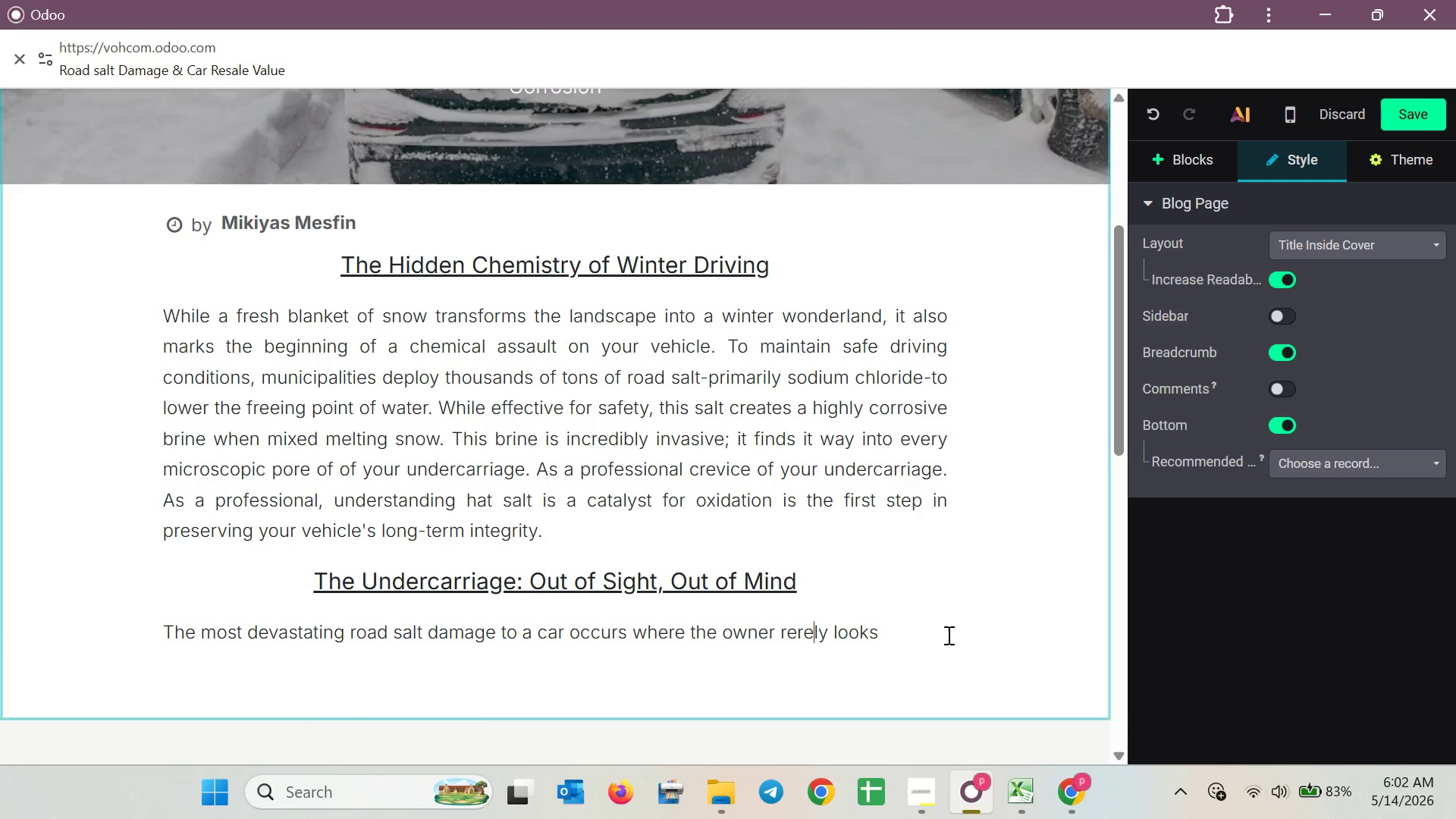 
left_click([909, 638])
 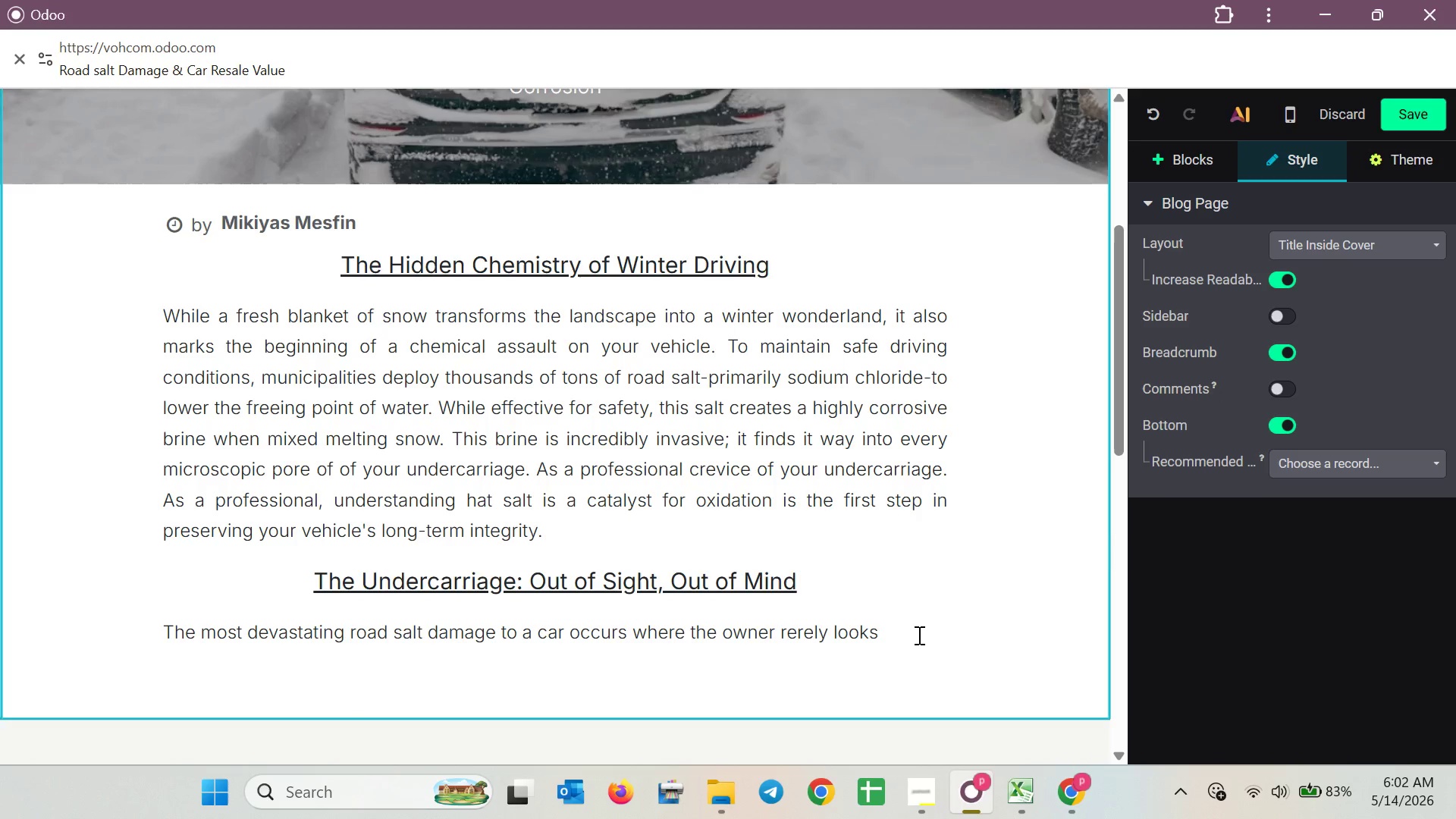 
key(Shift+ShiftRight)
 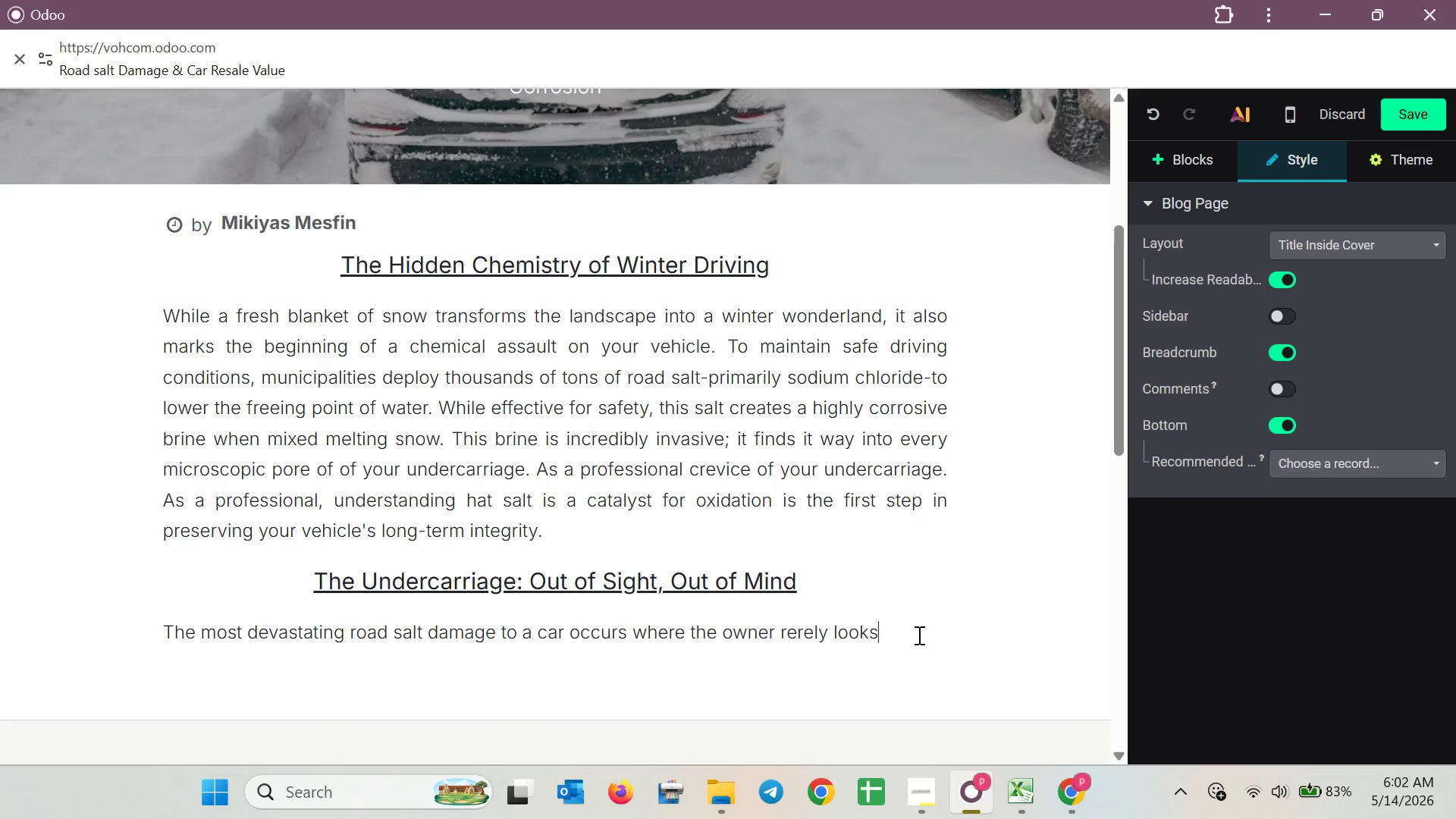 
key(Shift+Semicolon)
 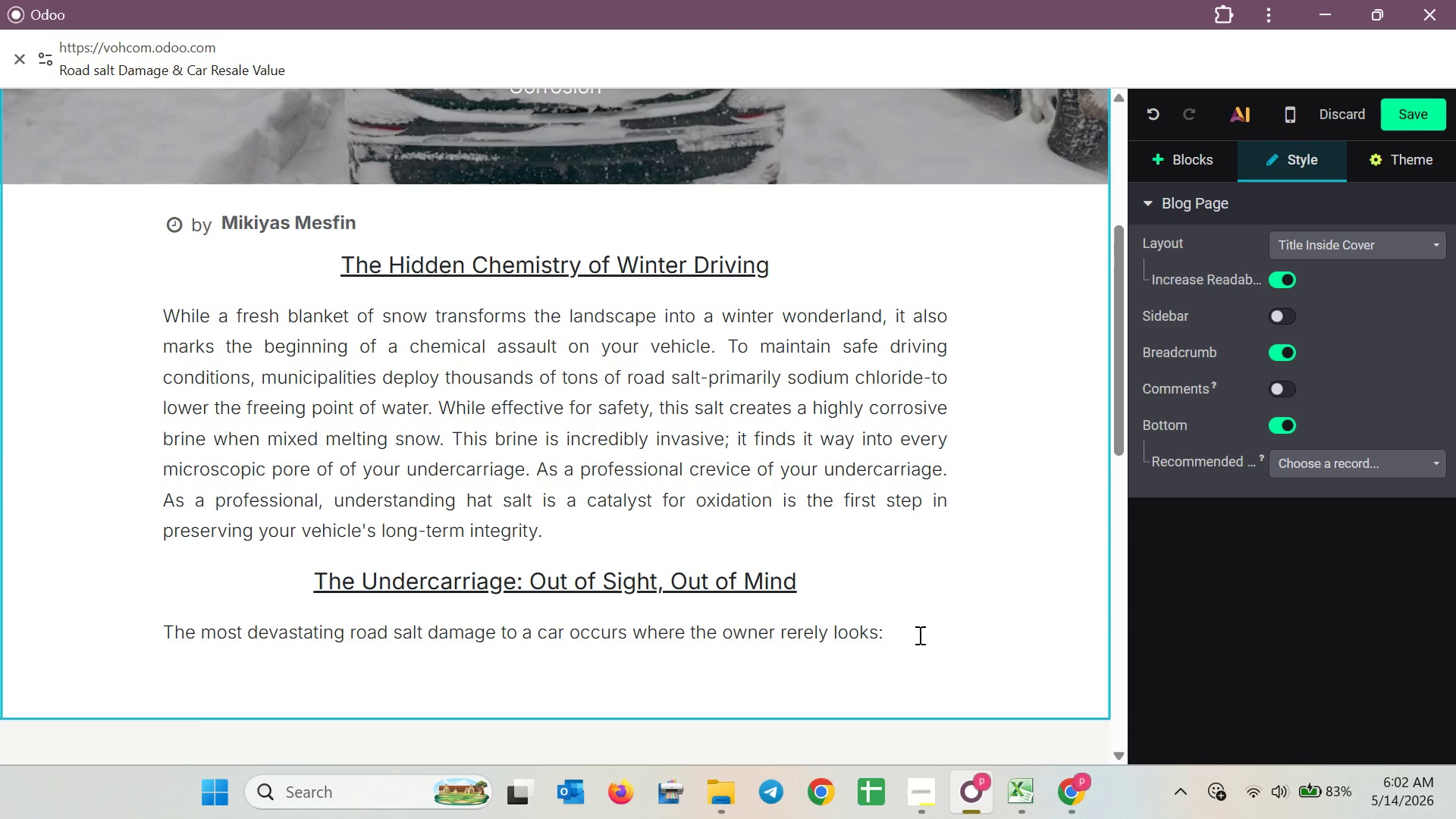 
type( the unndercarriage. This)
 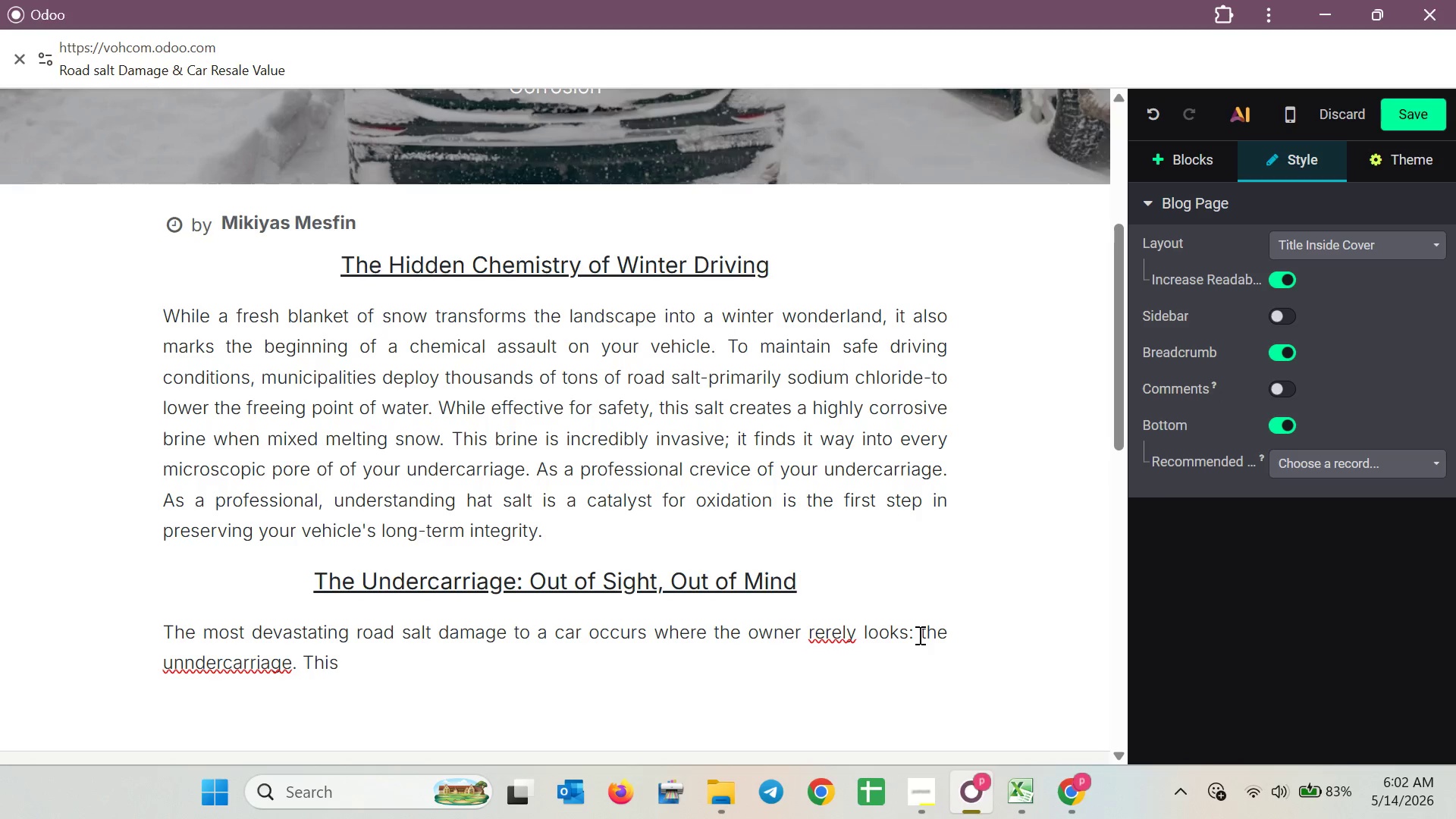 
left_click([184, 665])
 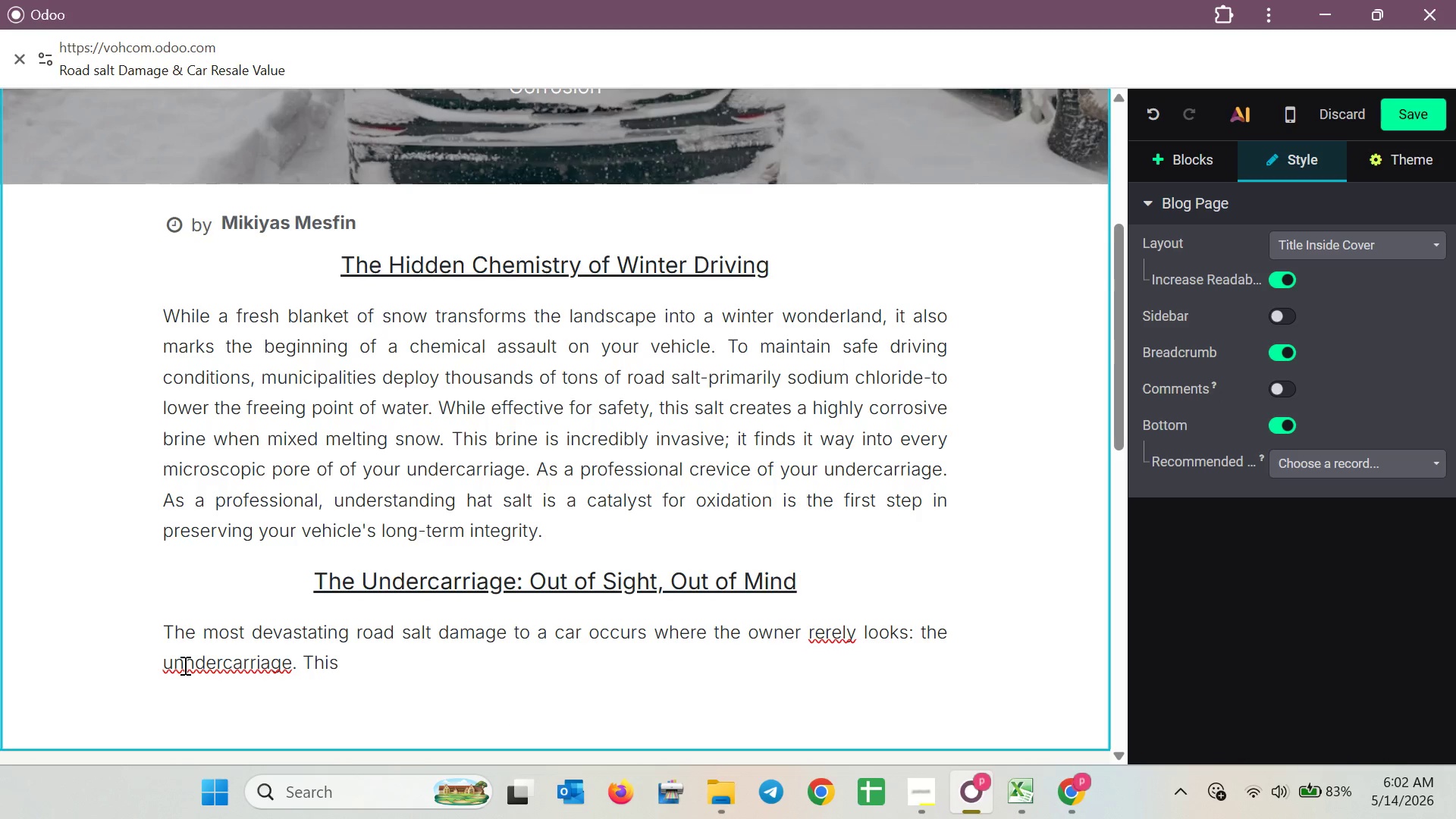 
key(Backspace)
 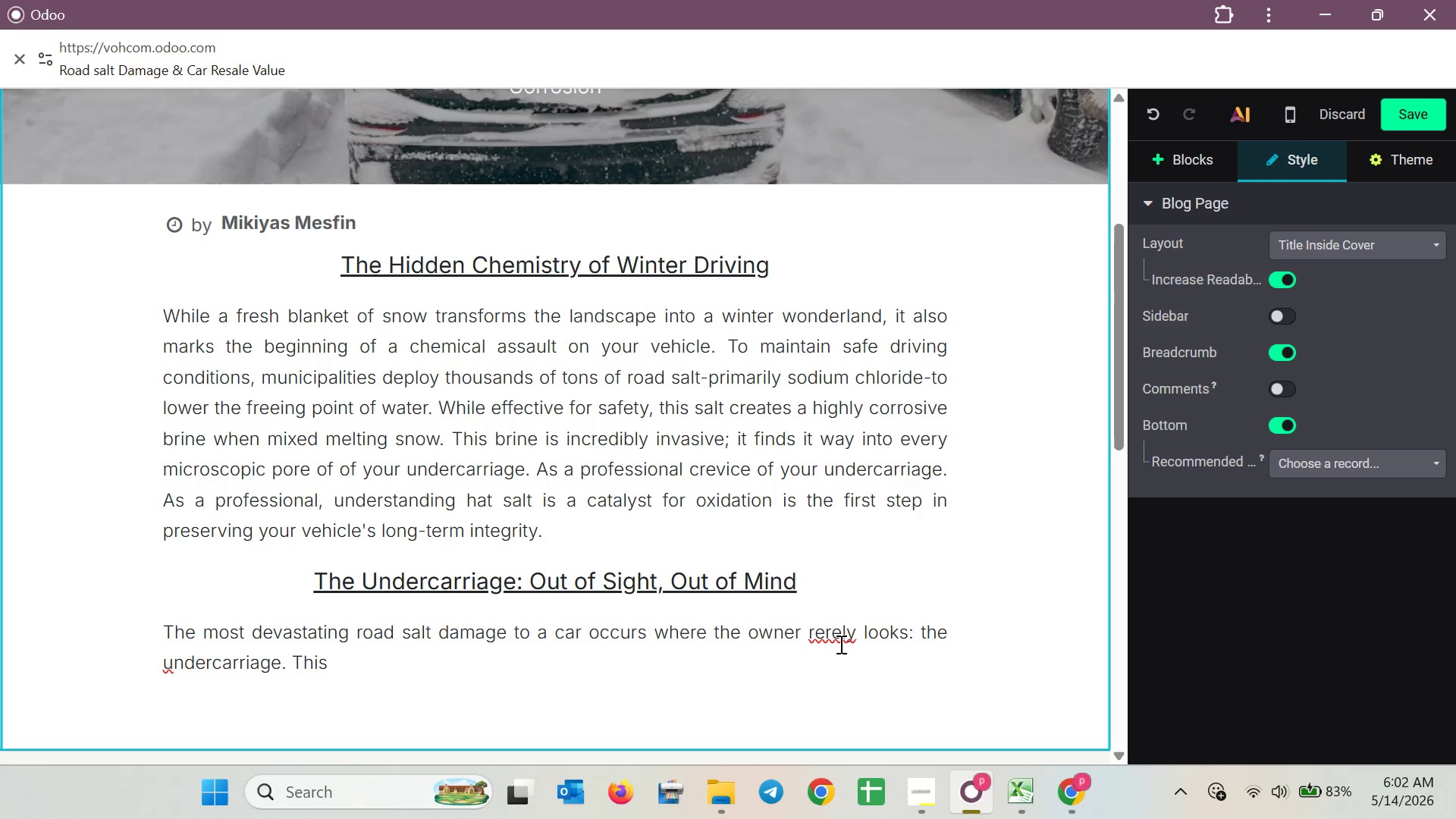 
wait(5.14)
 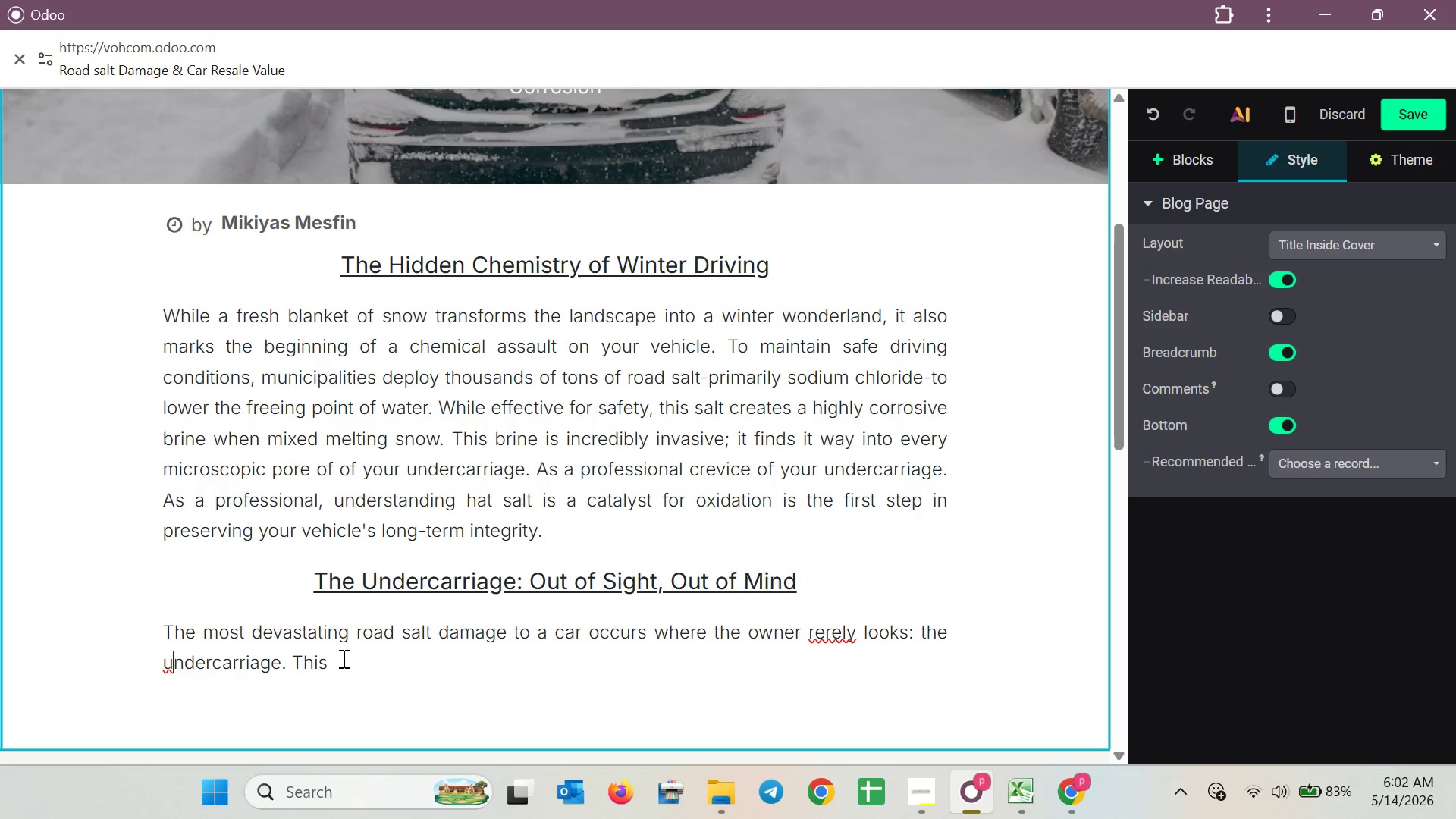 
left_click([824, 638])
 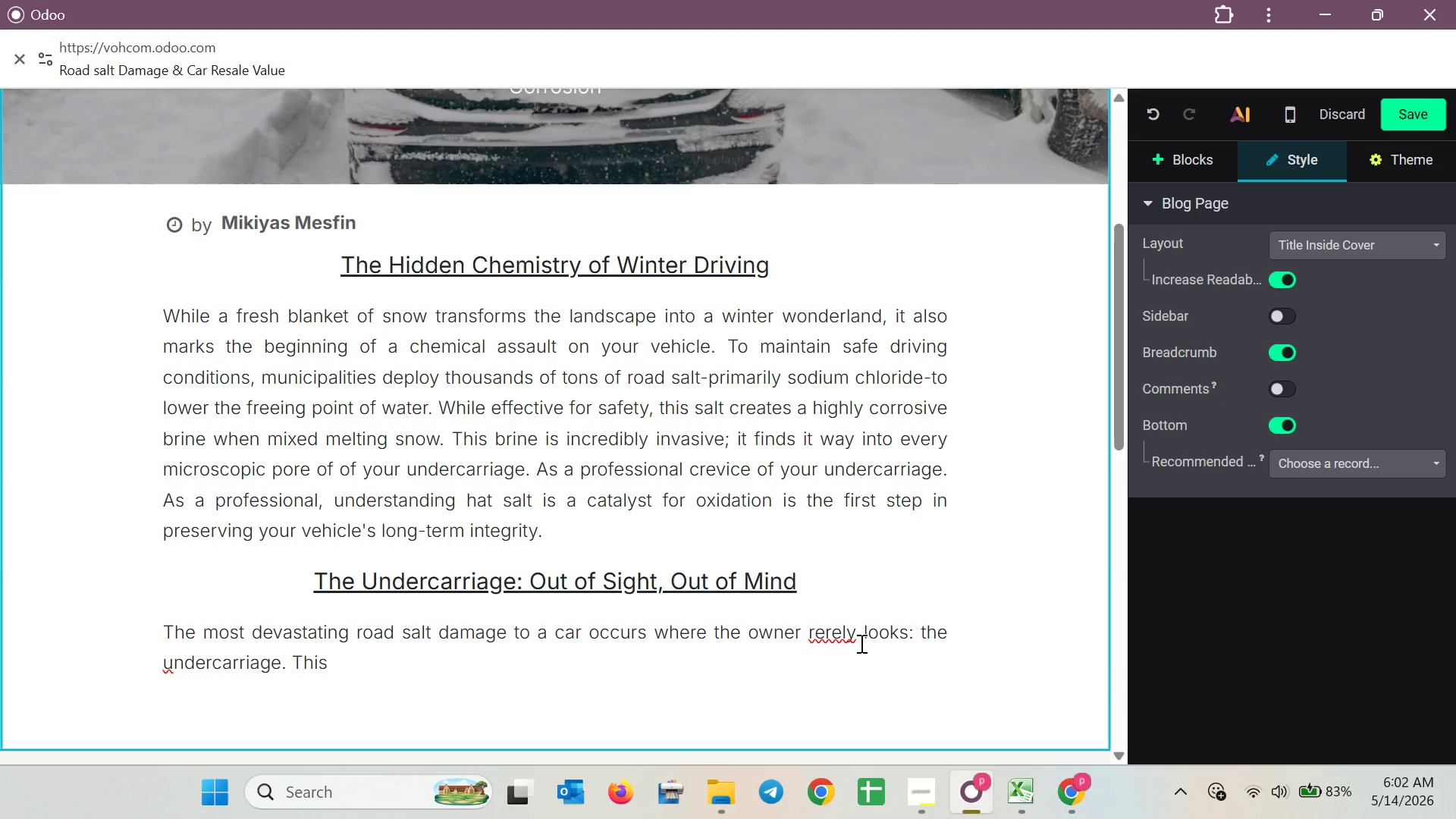 
key(Backspace)
 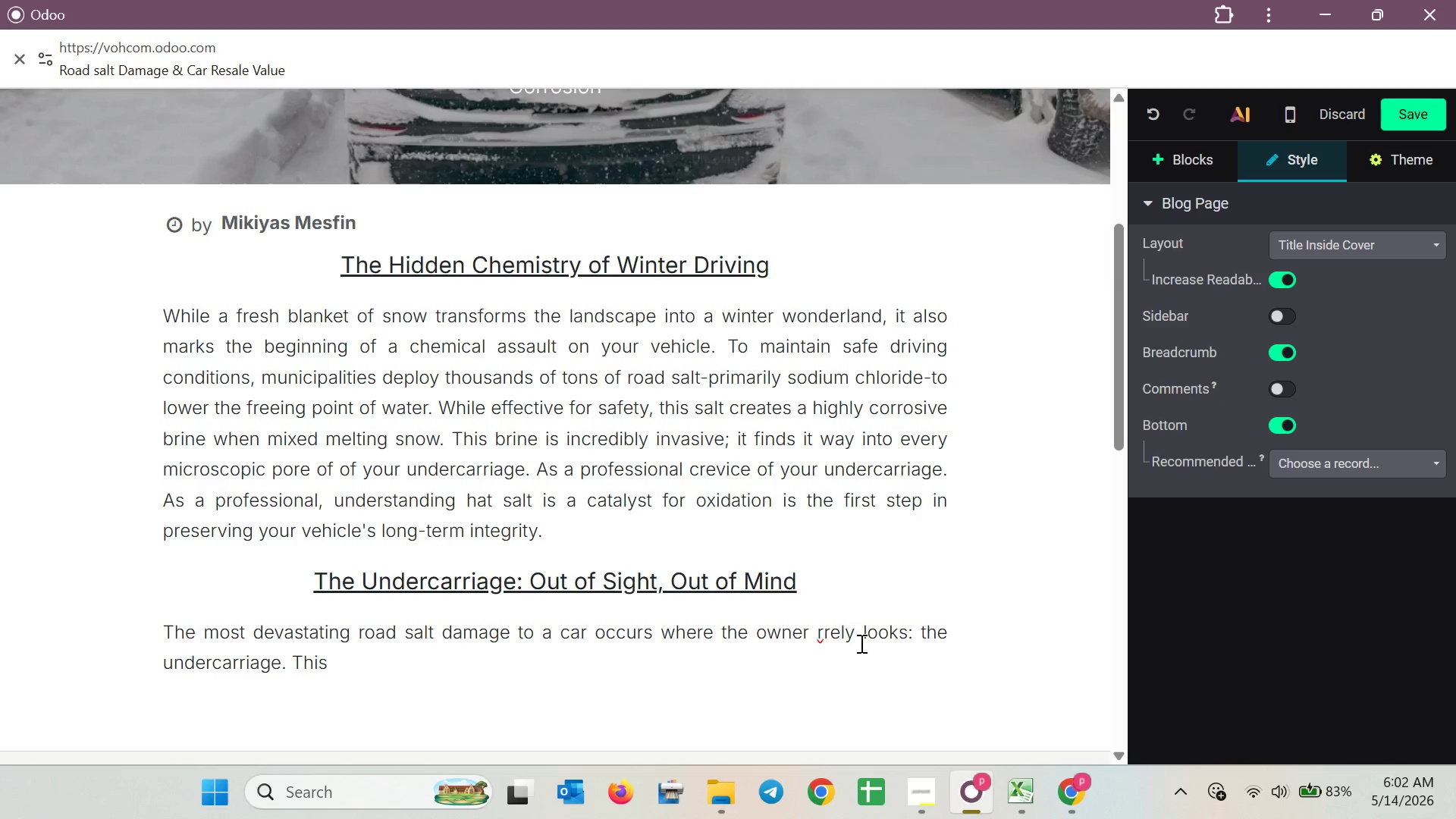 
key(A)
 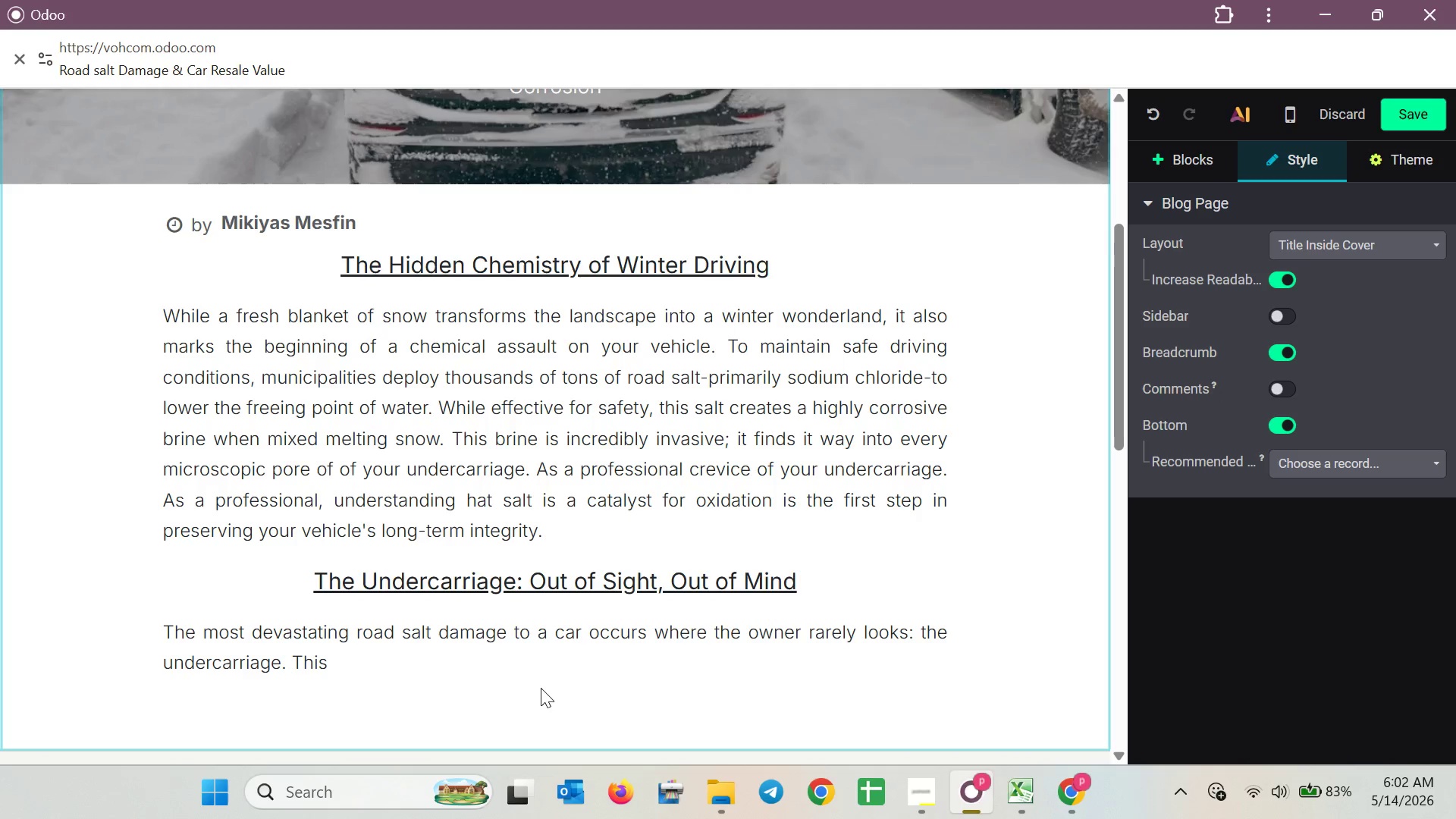 
left_click([517, 665])
 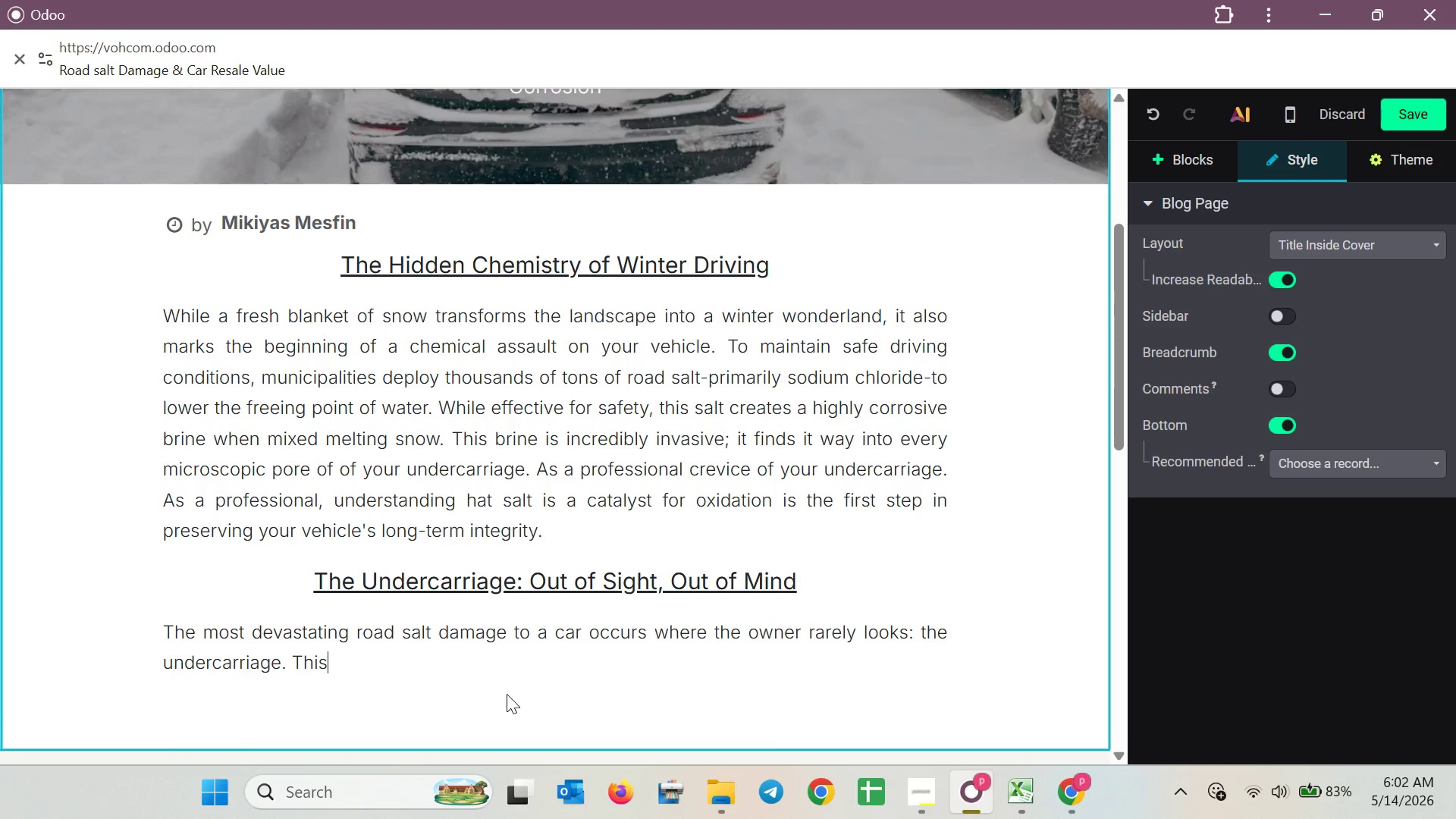 
wait(8.3)
 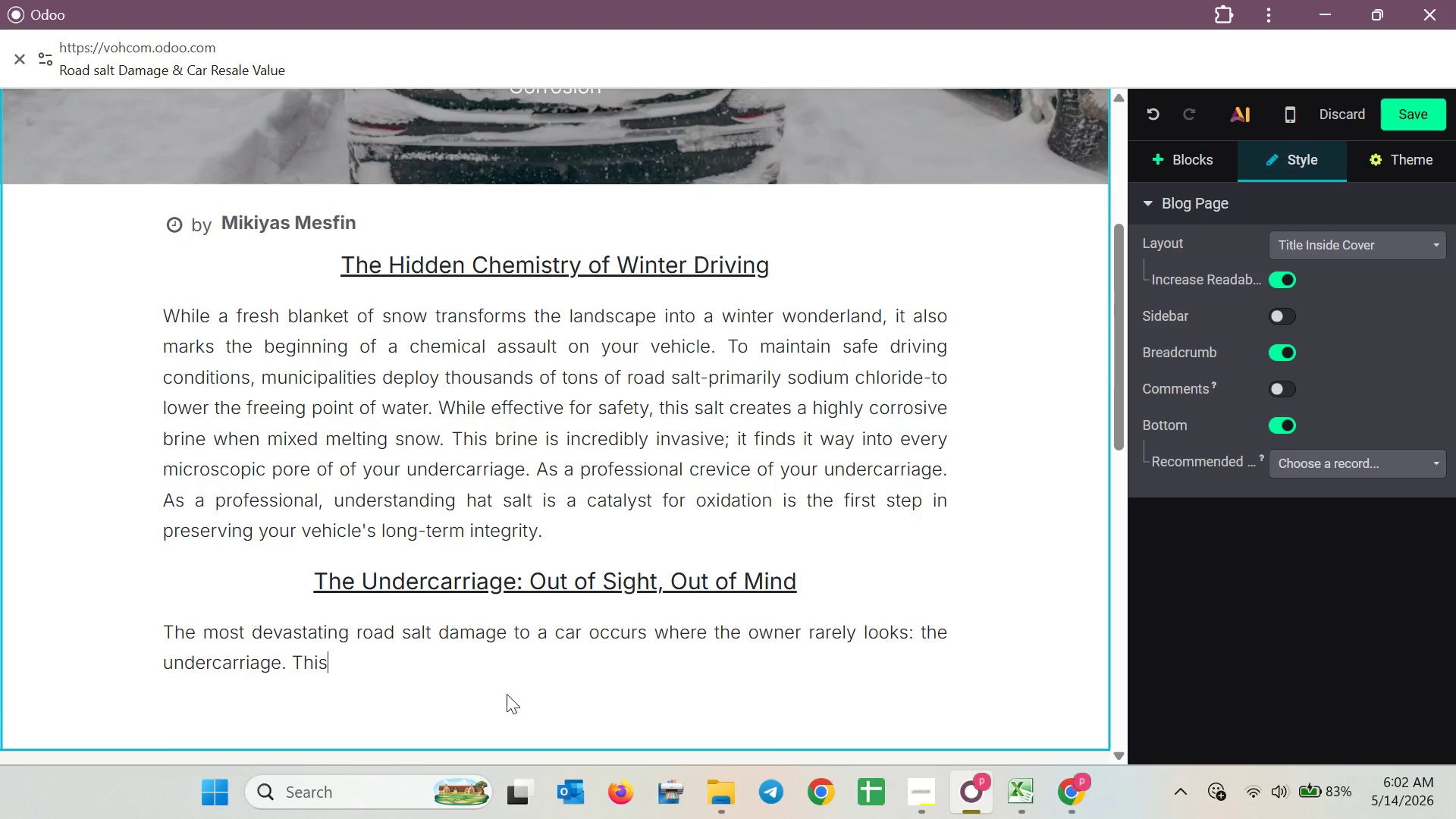 
type(are)
key(Backspace)
key(Backspace)
key(Backspace)
type( area houses the )
 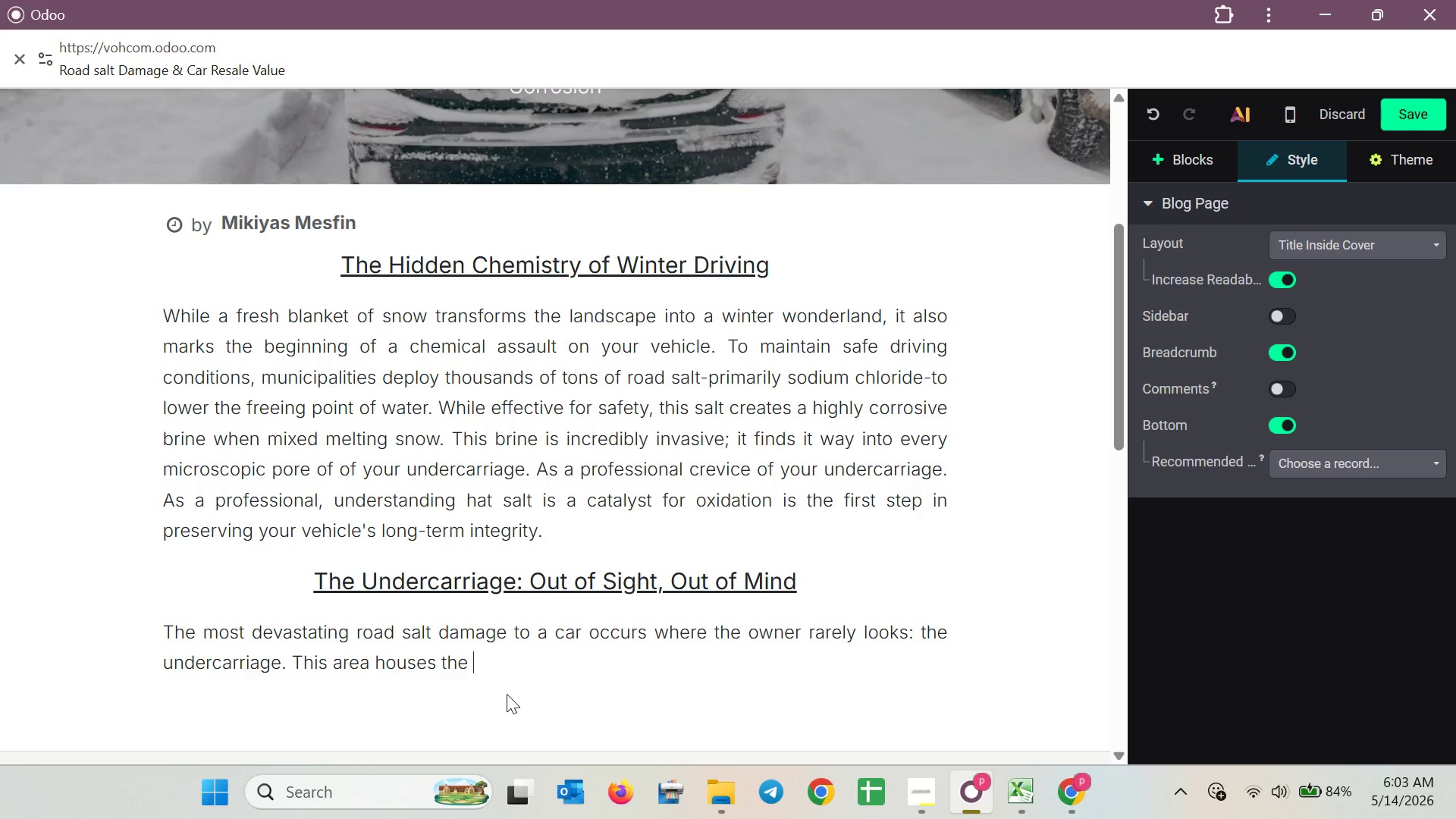 
hold_key(key=ShiftRight, duration=0.53)